 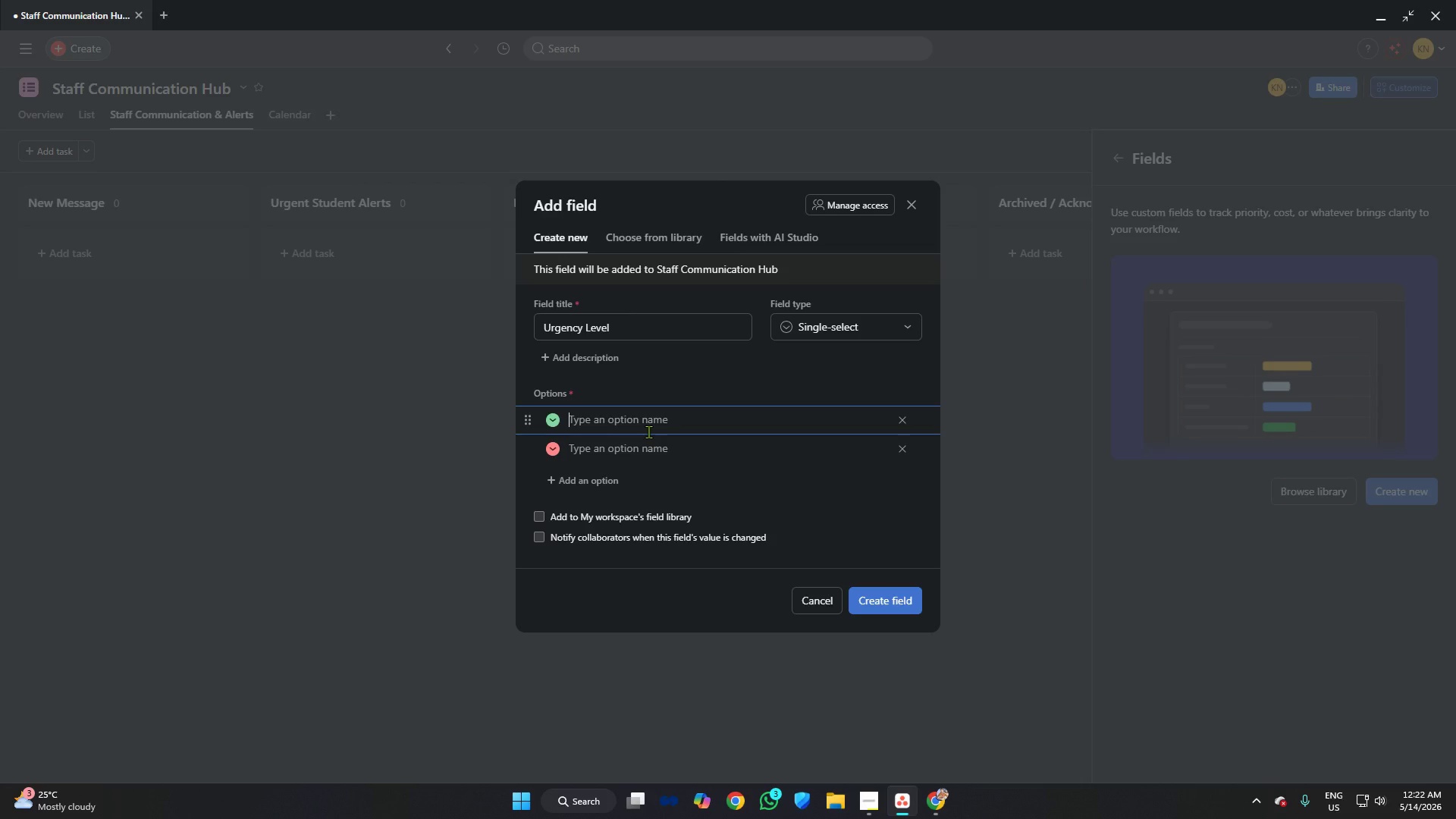 
type(Norms)
key(Backspace)
type(al )
key(Backspace)
 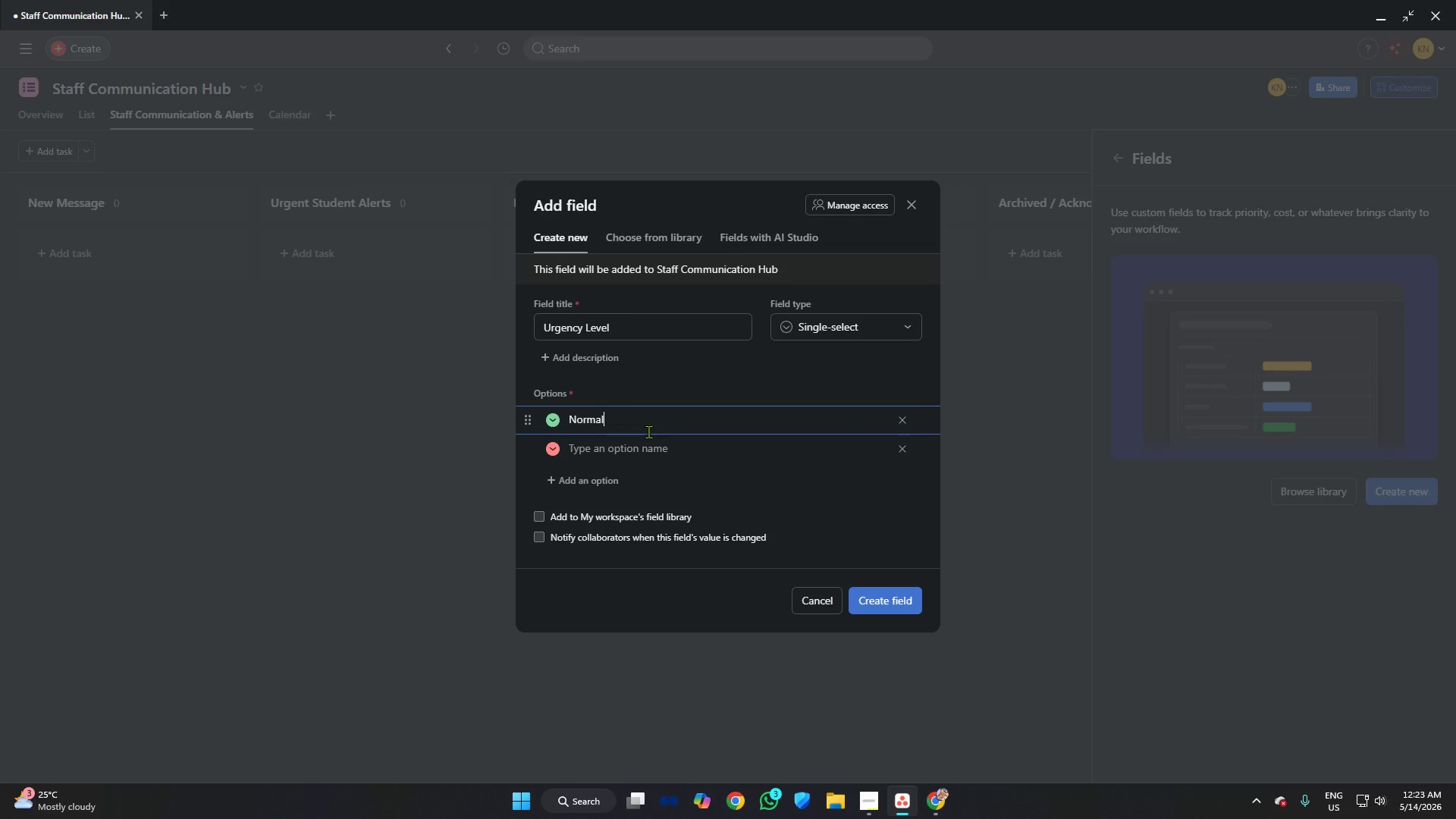 
key(ArrowDown)
 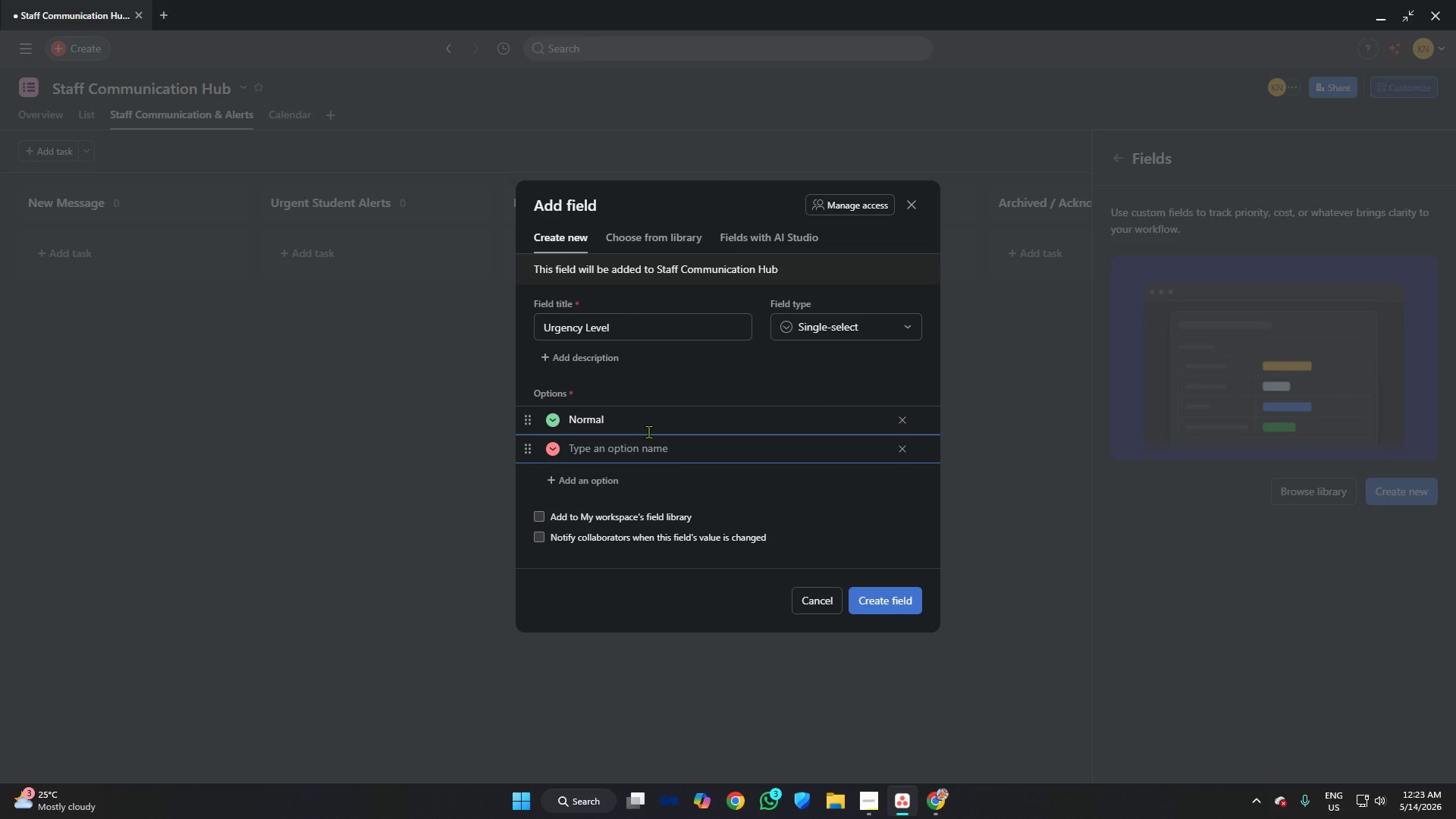 
type(Urgent)
 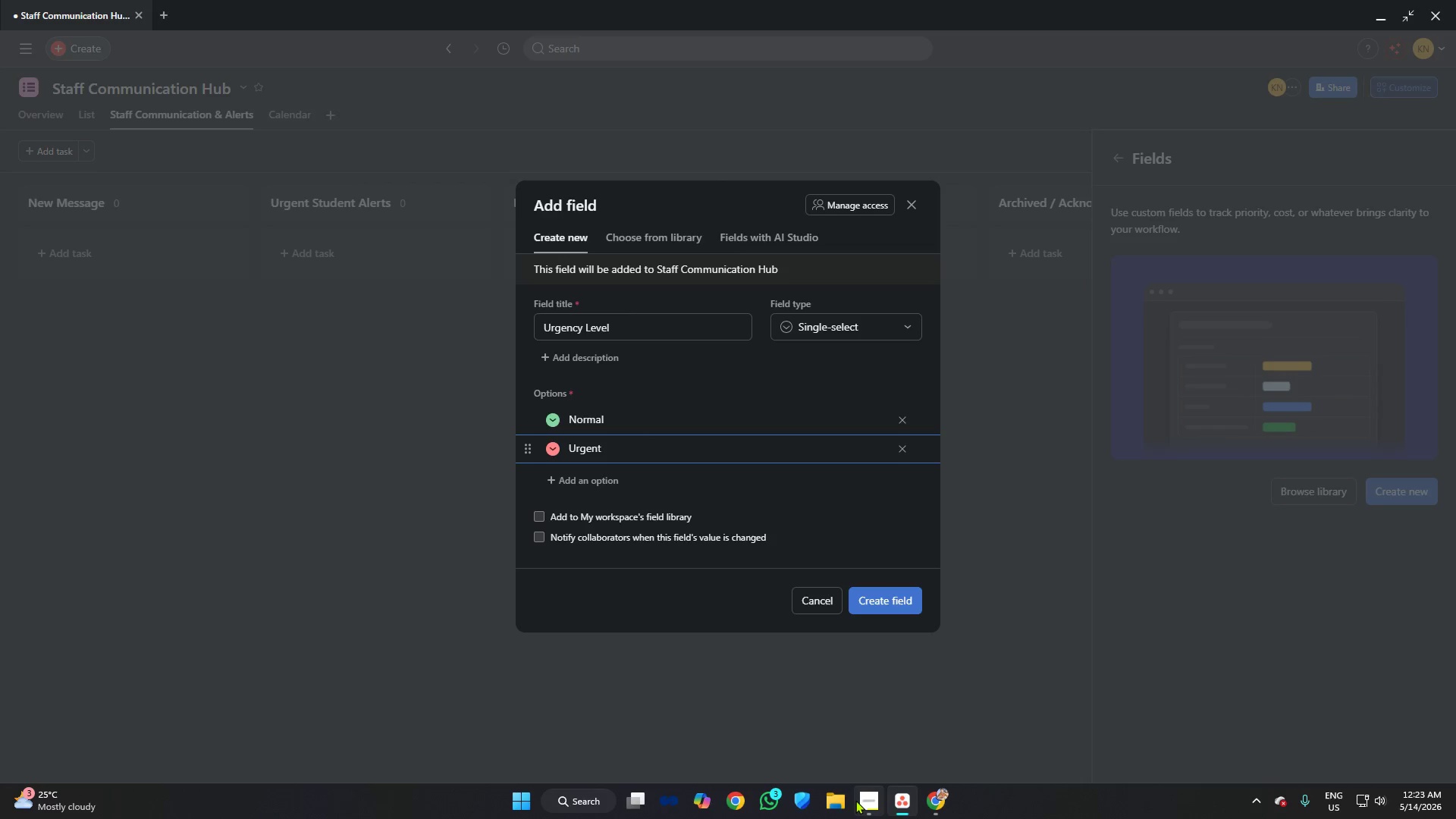 
left_click([868, 801])